 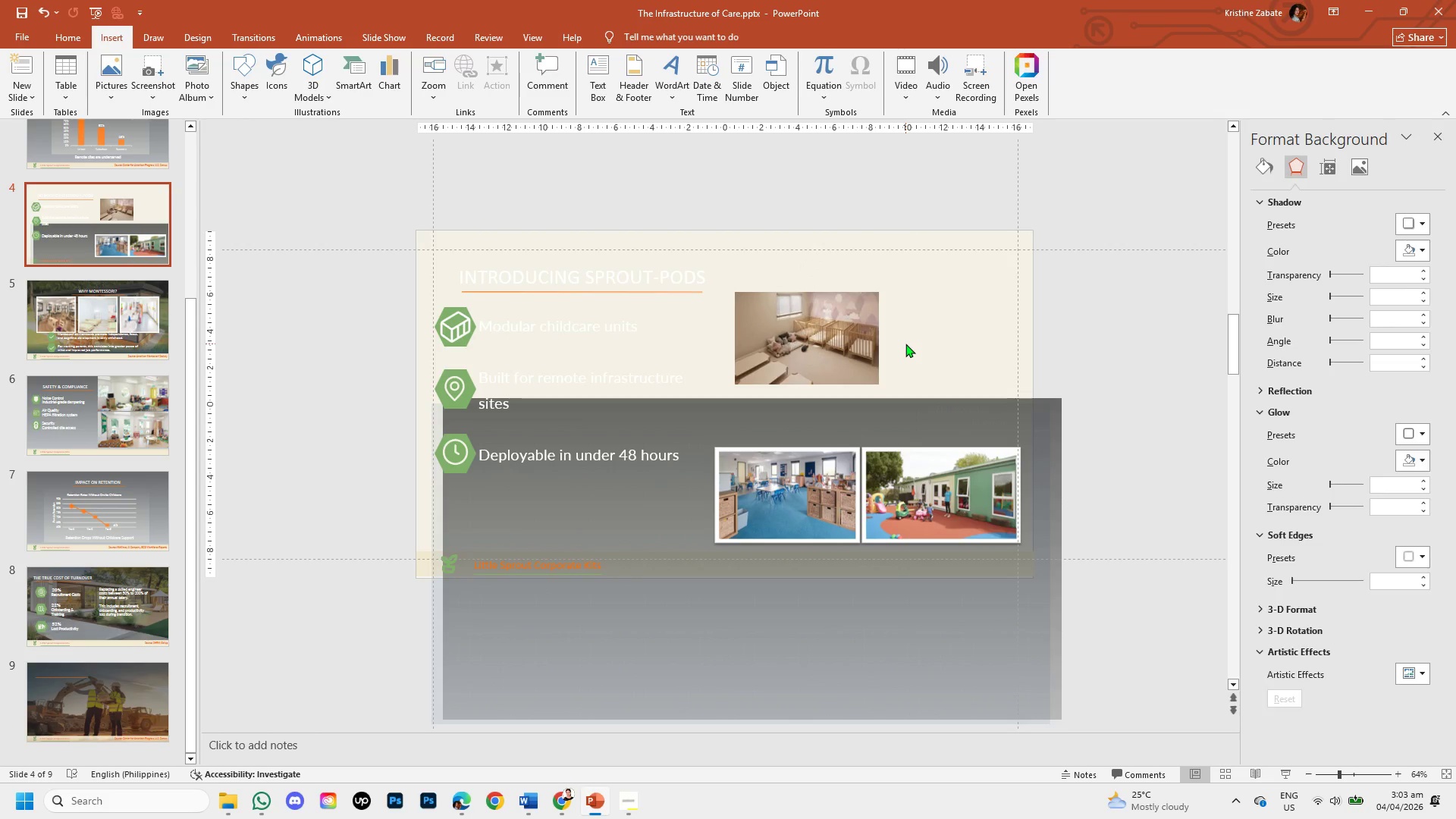 
key(Control+V)
 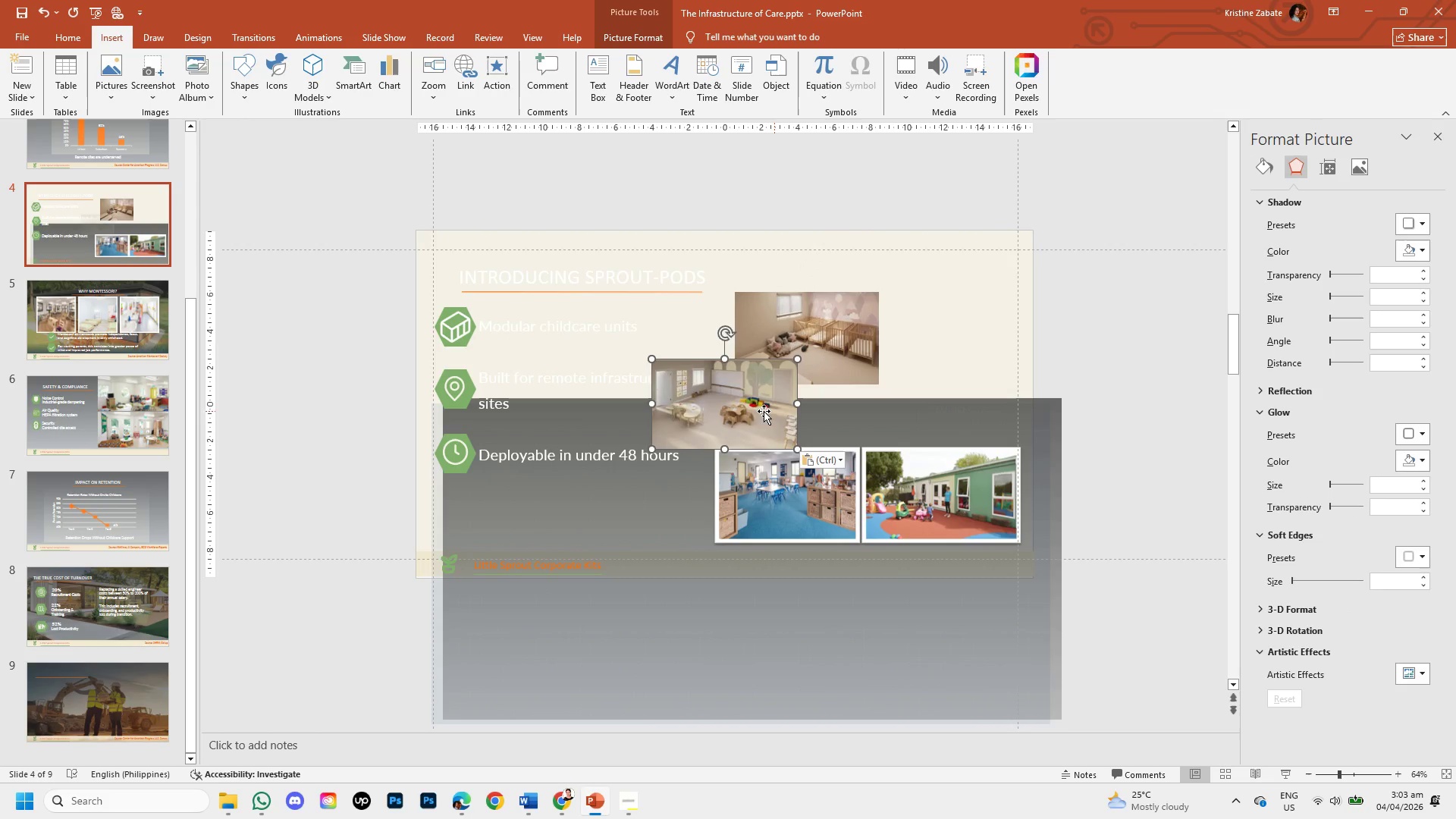 
left_click_drag(start_coordinate=[733, 399], to_coordinate=[960, 333])
 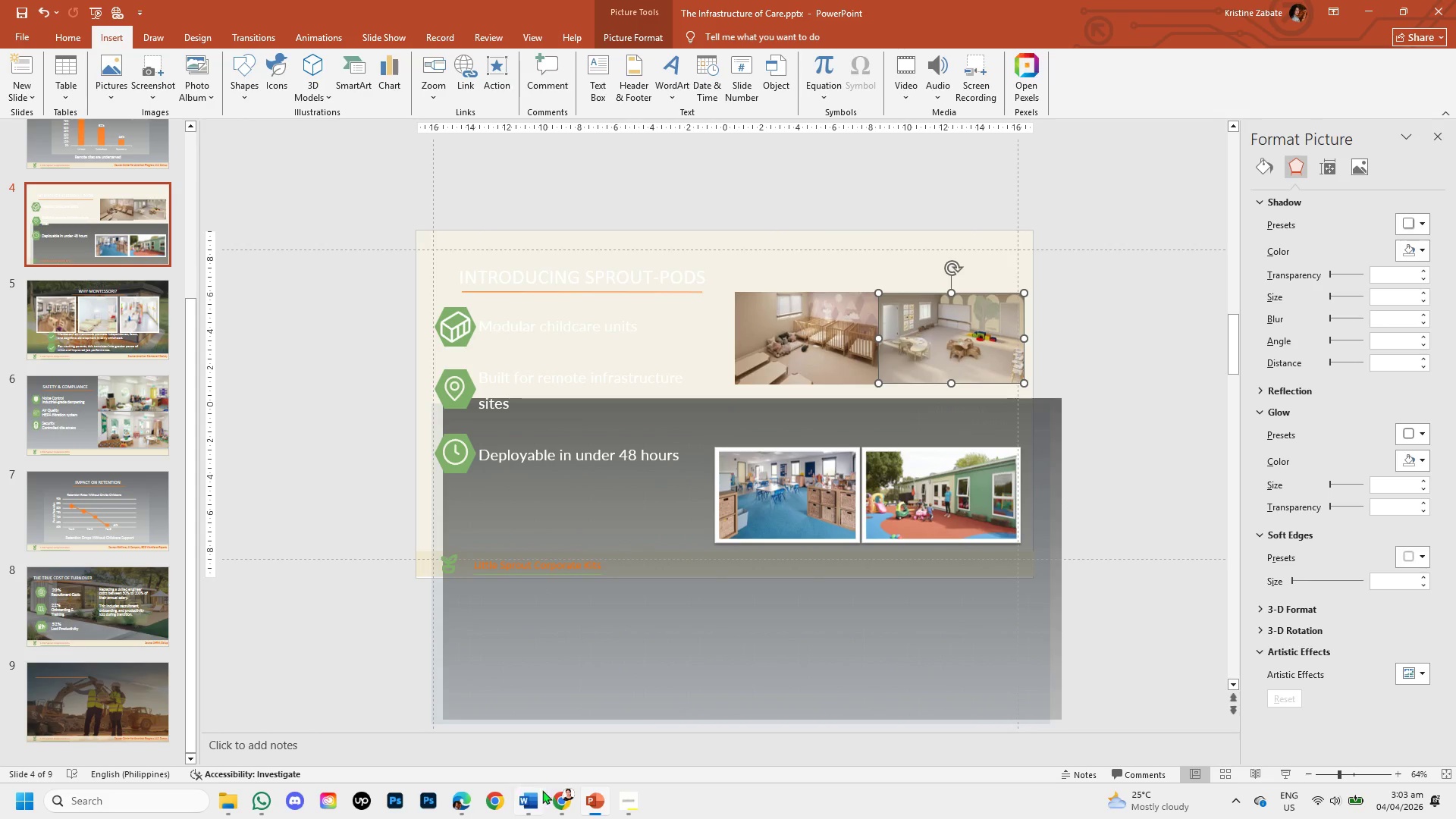 
left_click([561, 799])
 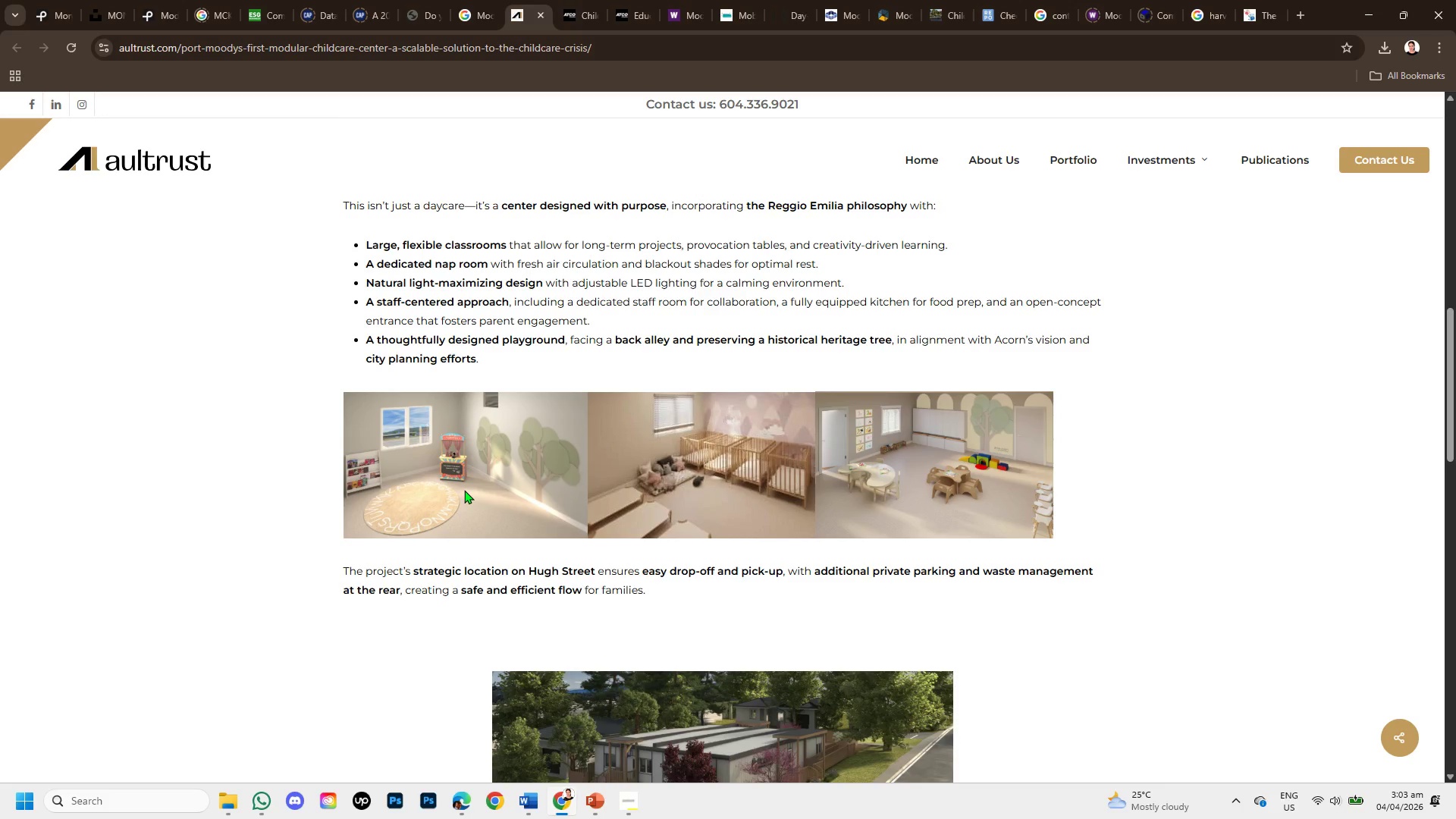 
right_click([464, 490])
 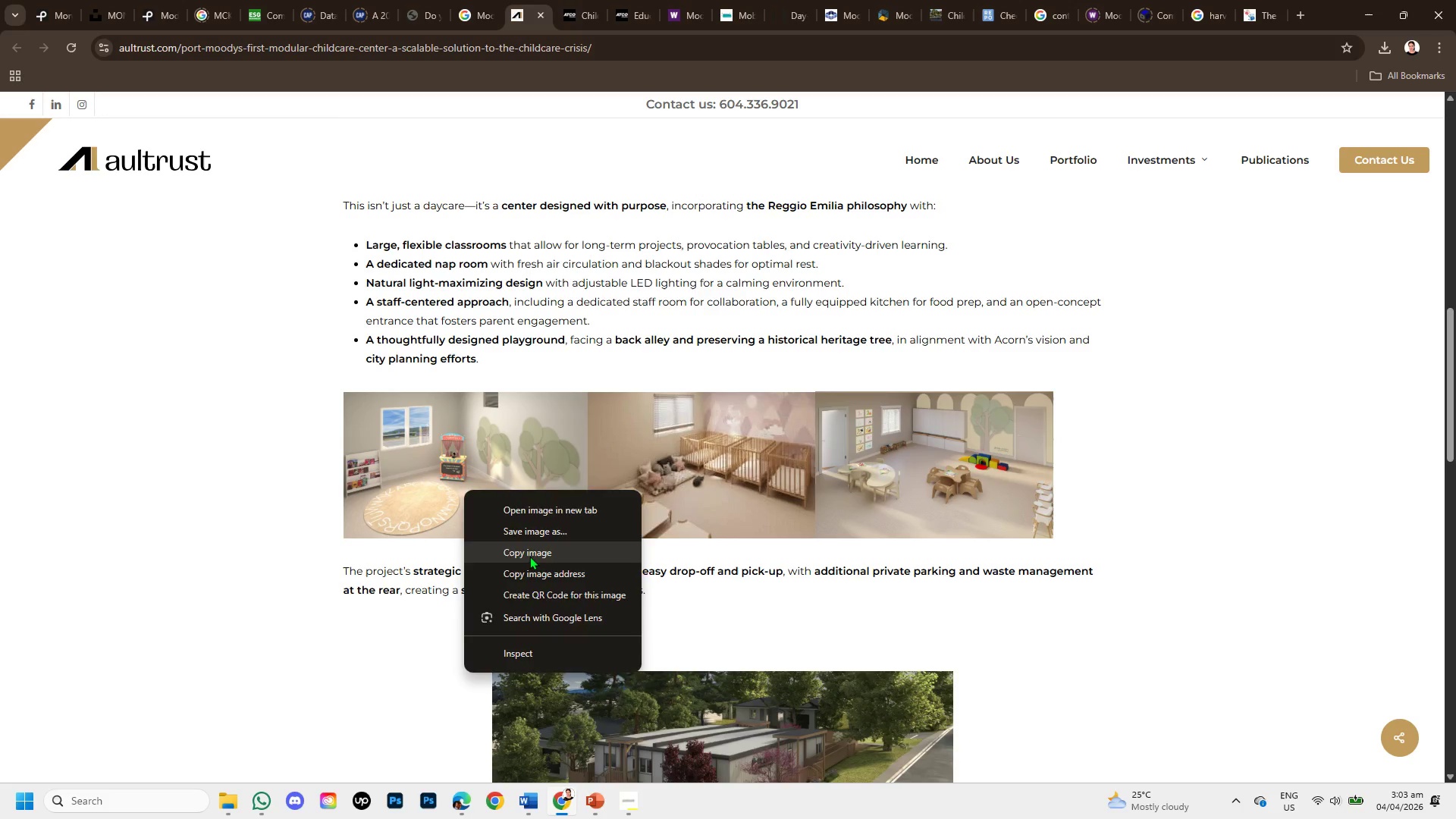 
left_click([529, 556])
 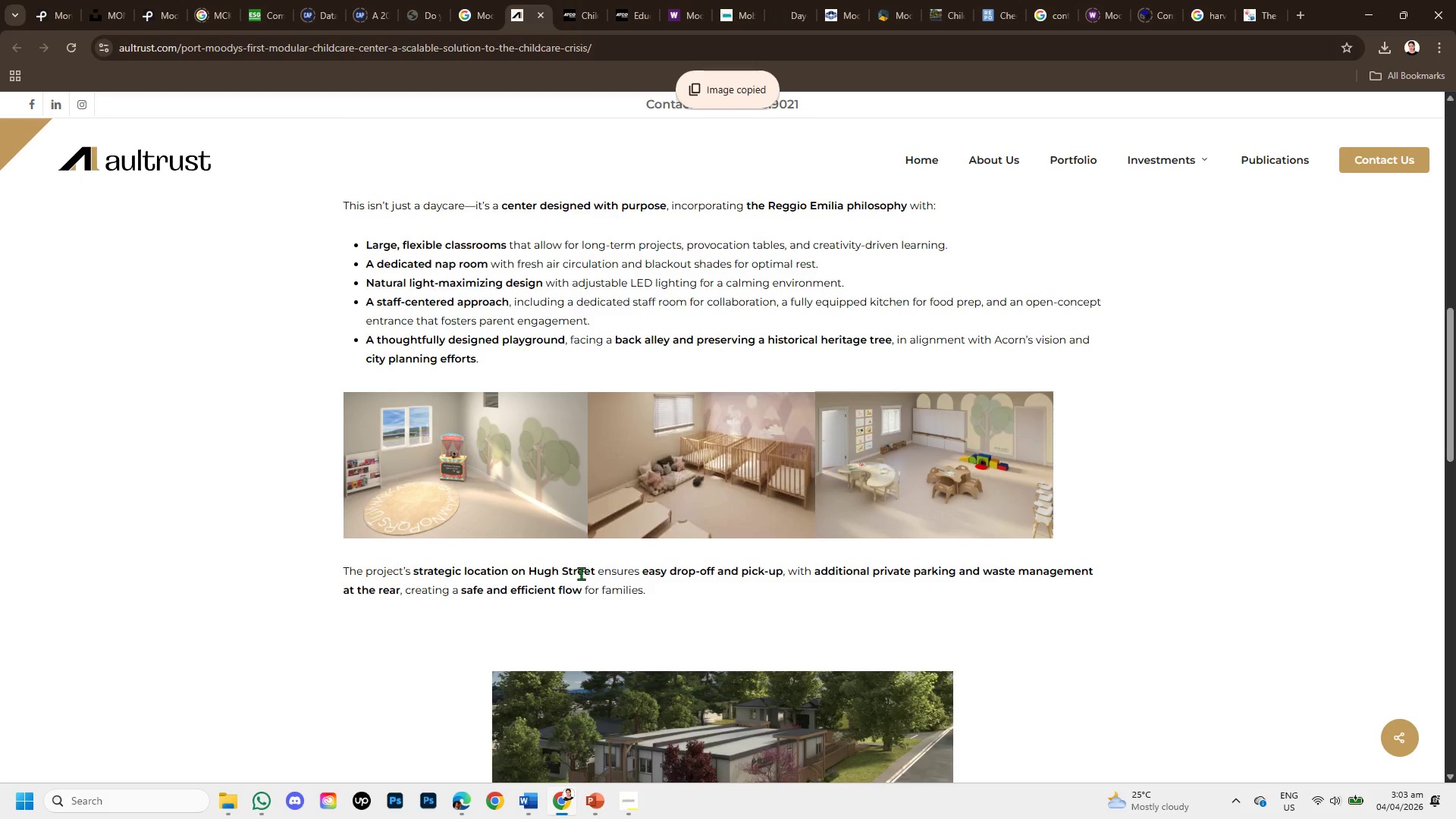 
scroll: coordinate [585, 565], scroll_direction: up, amount: 2.0
 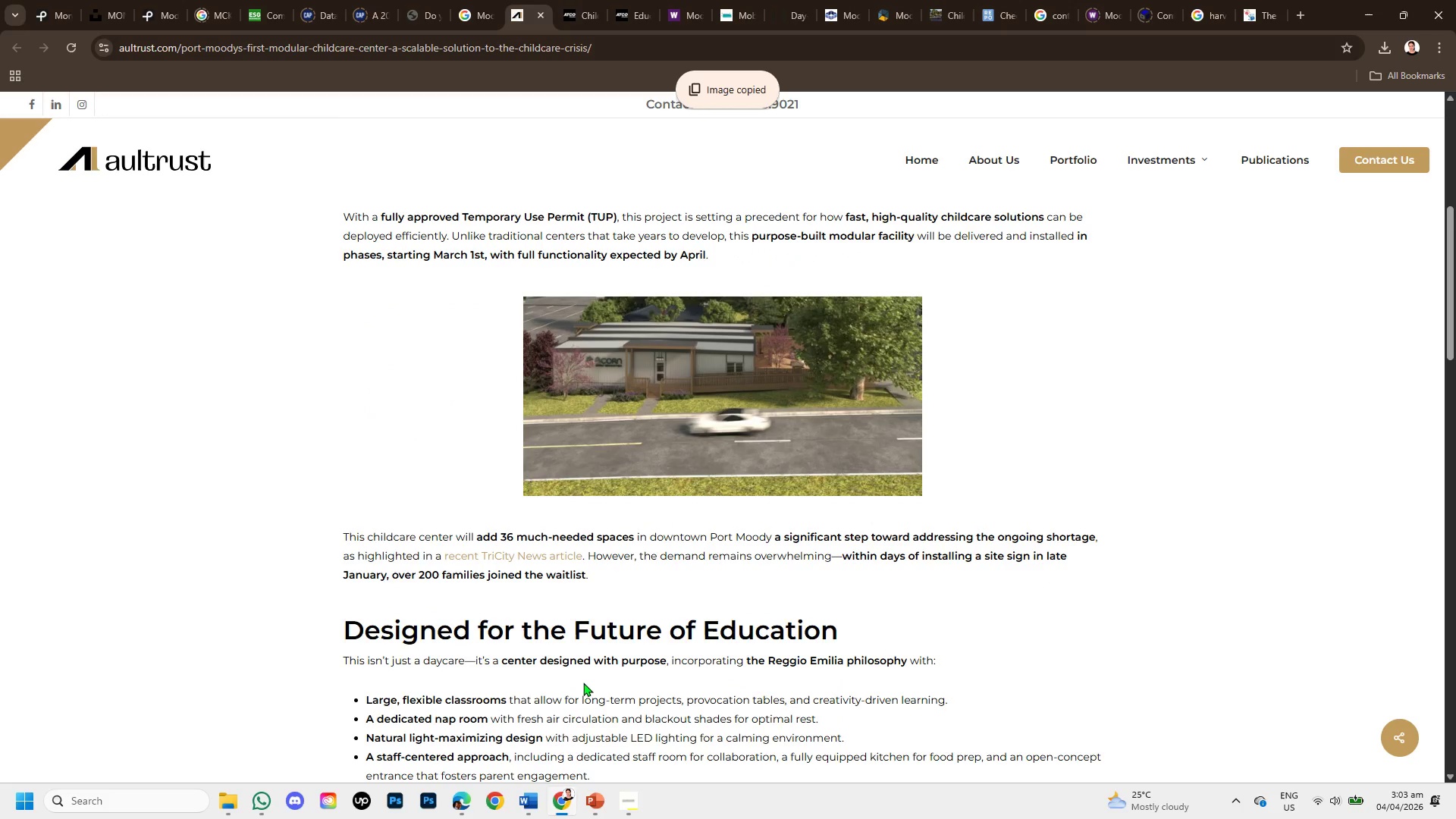 
scroll: coordinate [583, 682], scroll_direction: down, amount: 1.0
 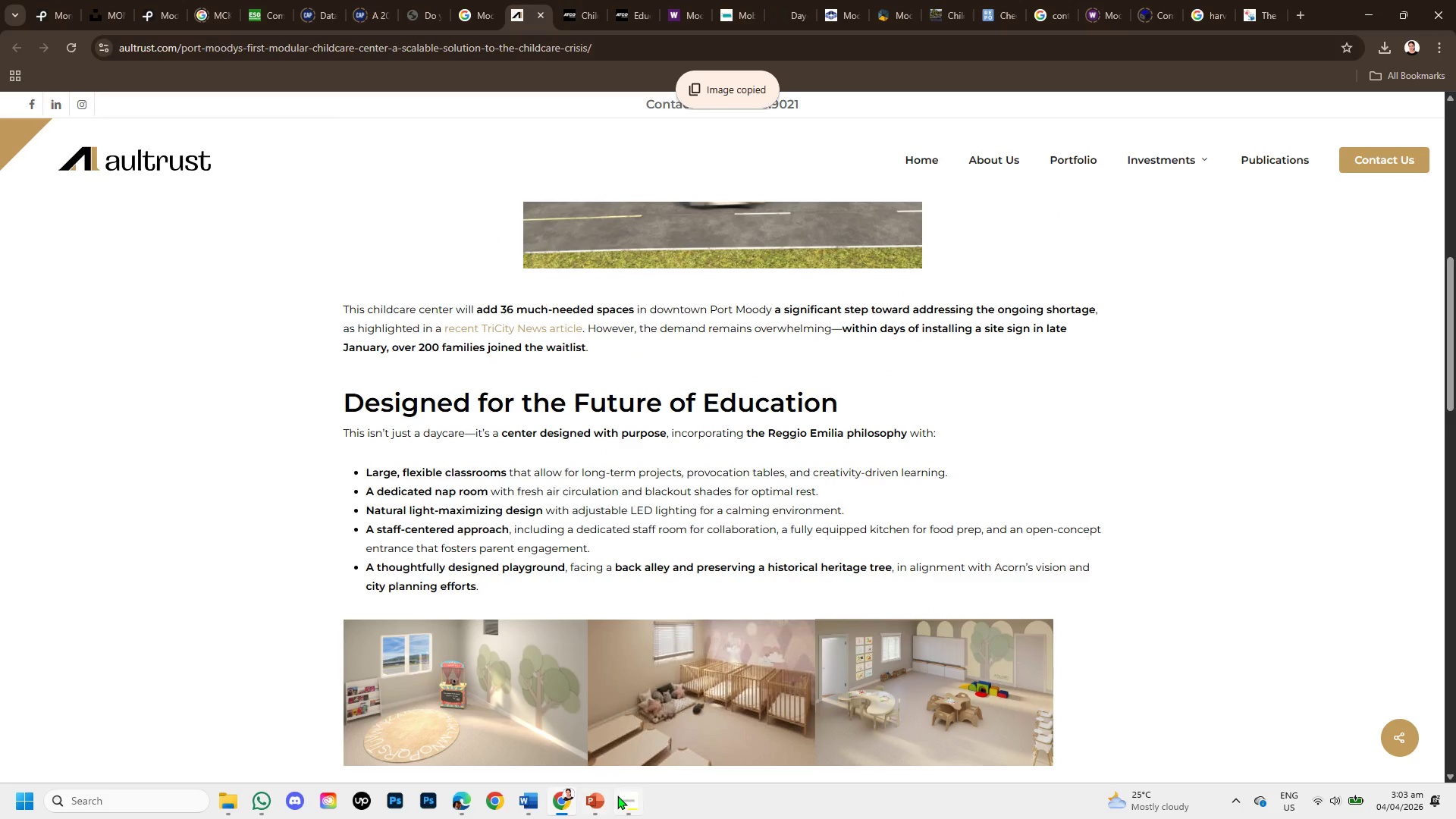 
left_click([617, 795])